 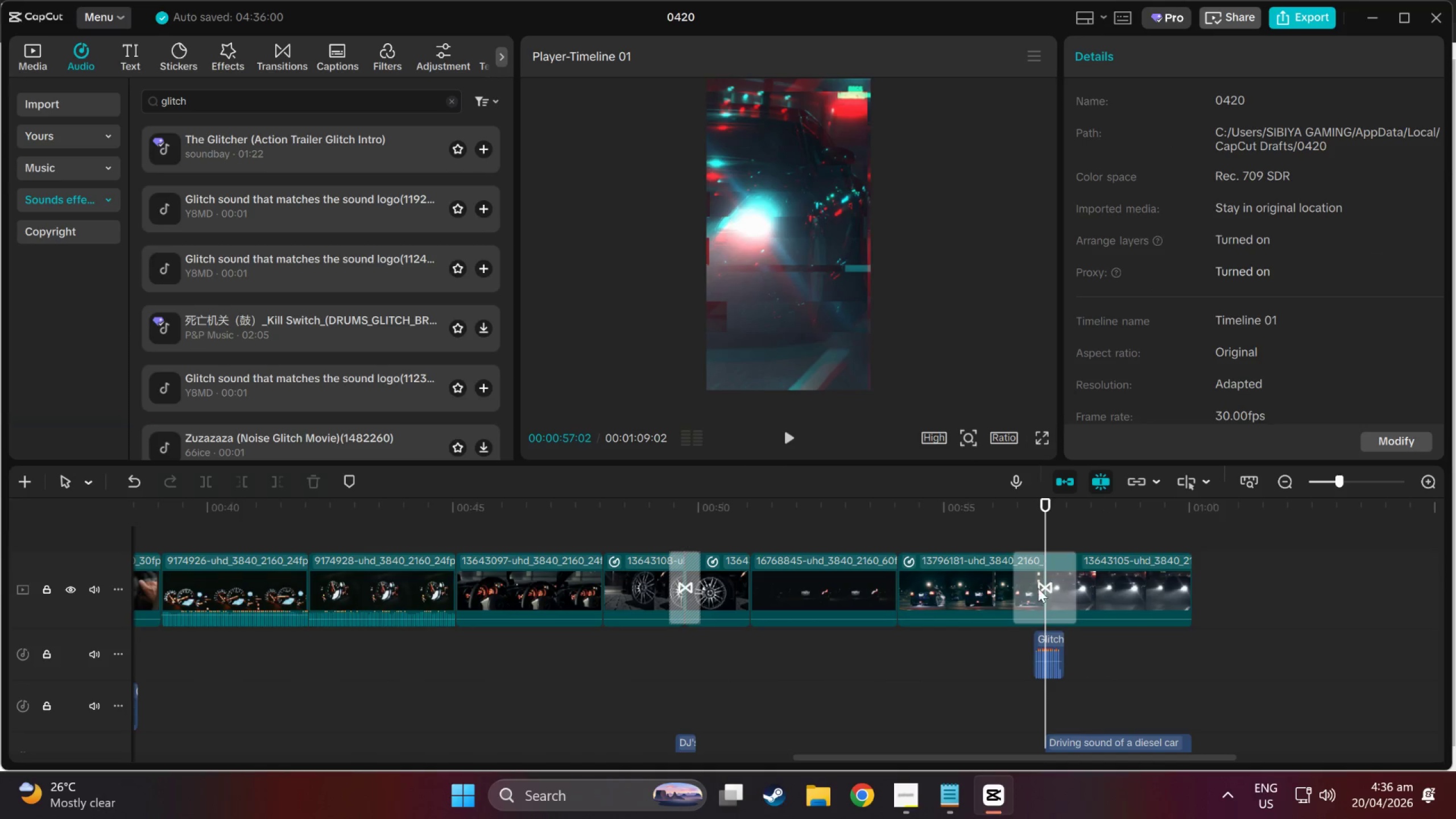 
left_click_drag(start_coordinate=[1040, 574], to_coordinate=[1040, 531])
 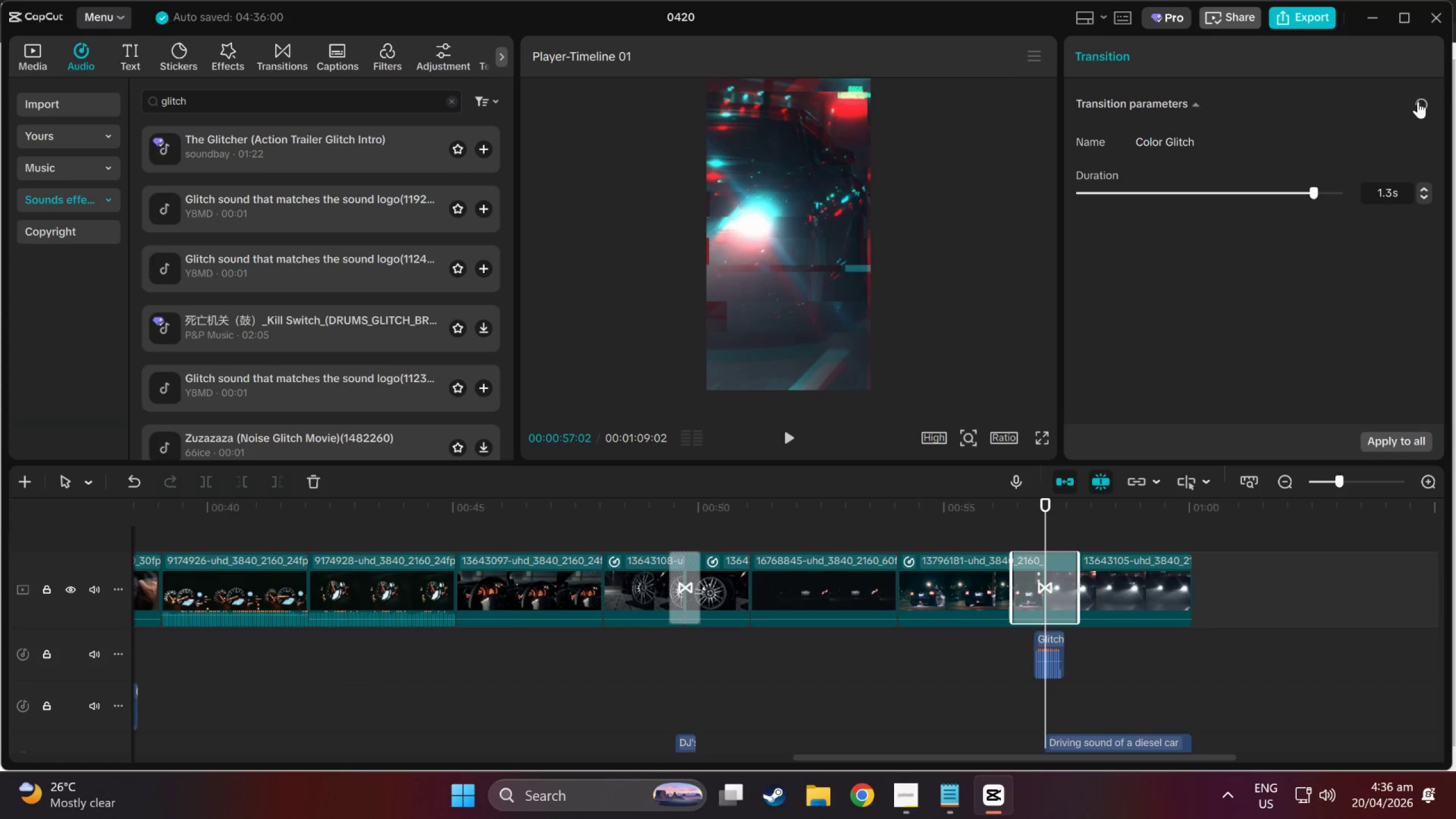 
key(Control+ControlLeft)
 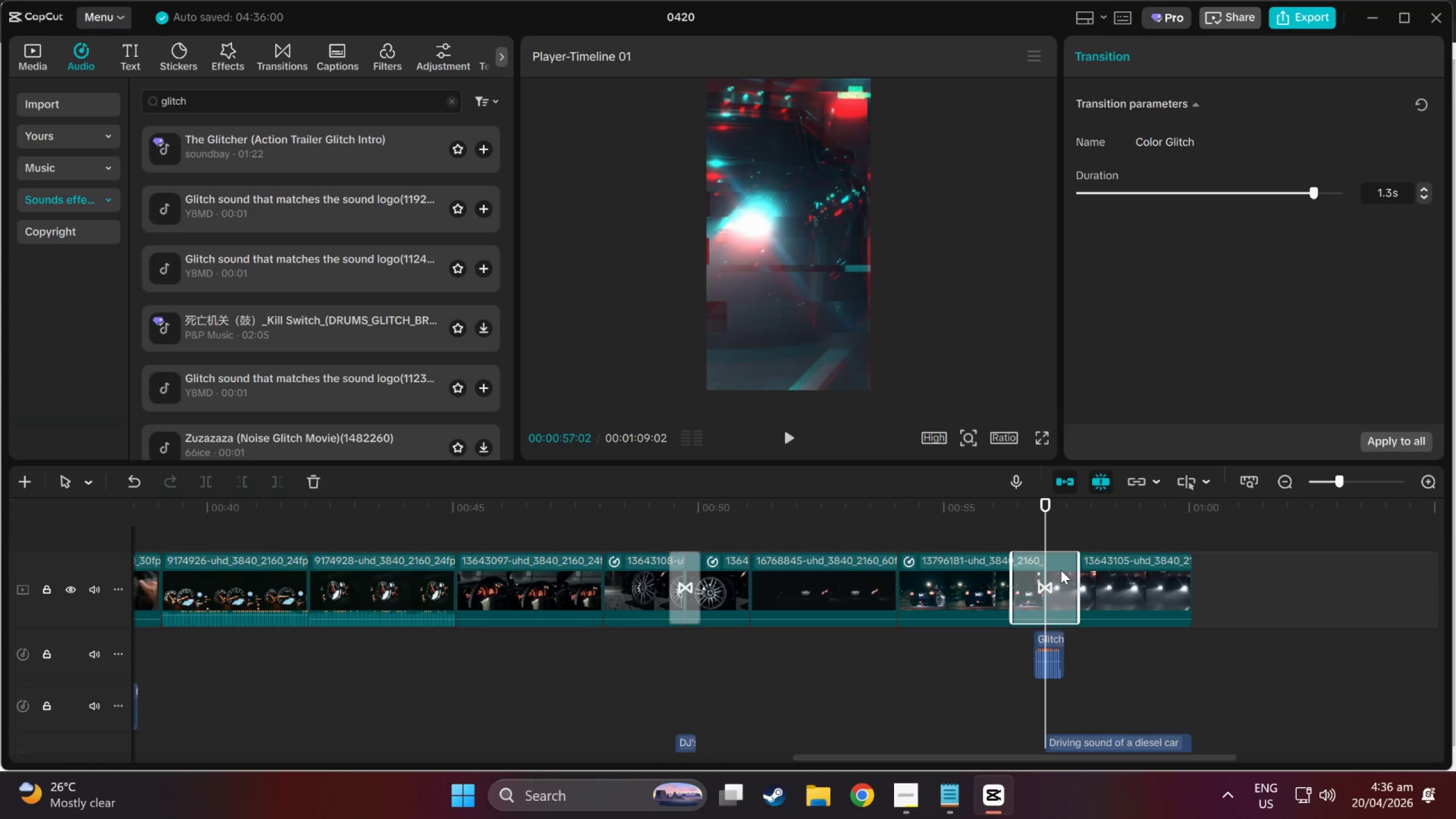 
key(Backspace)
 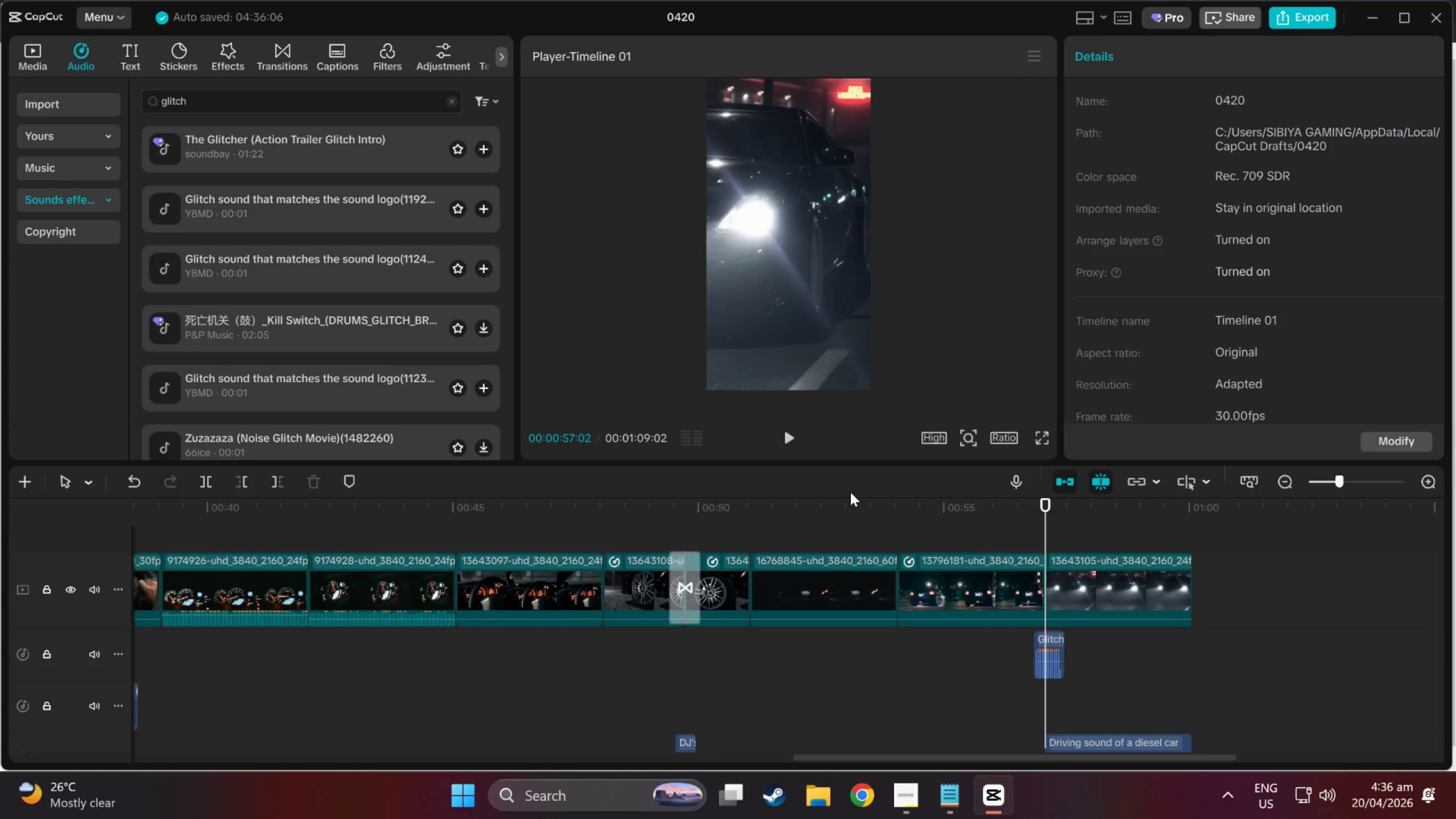 
left_click([880, 503])
 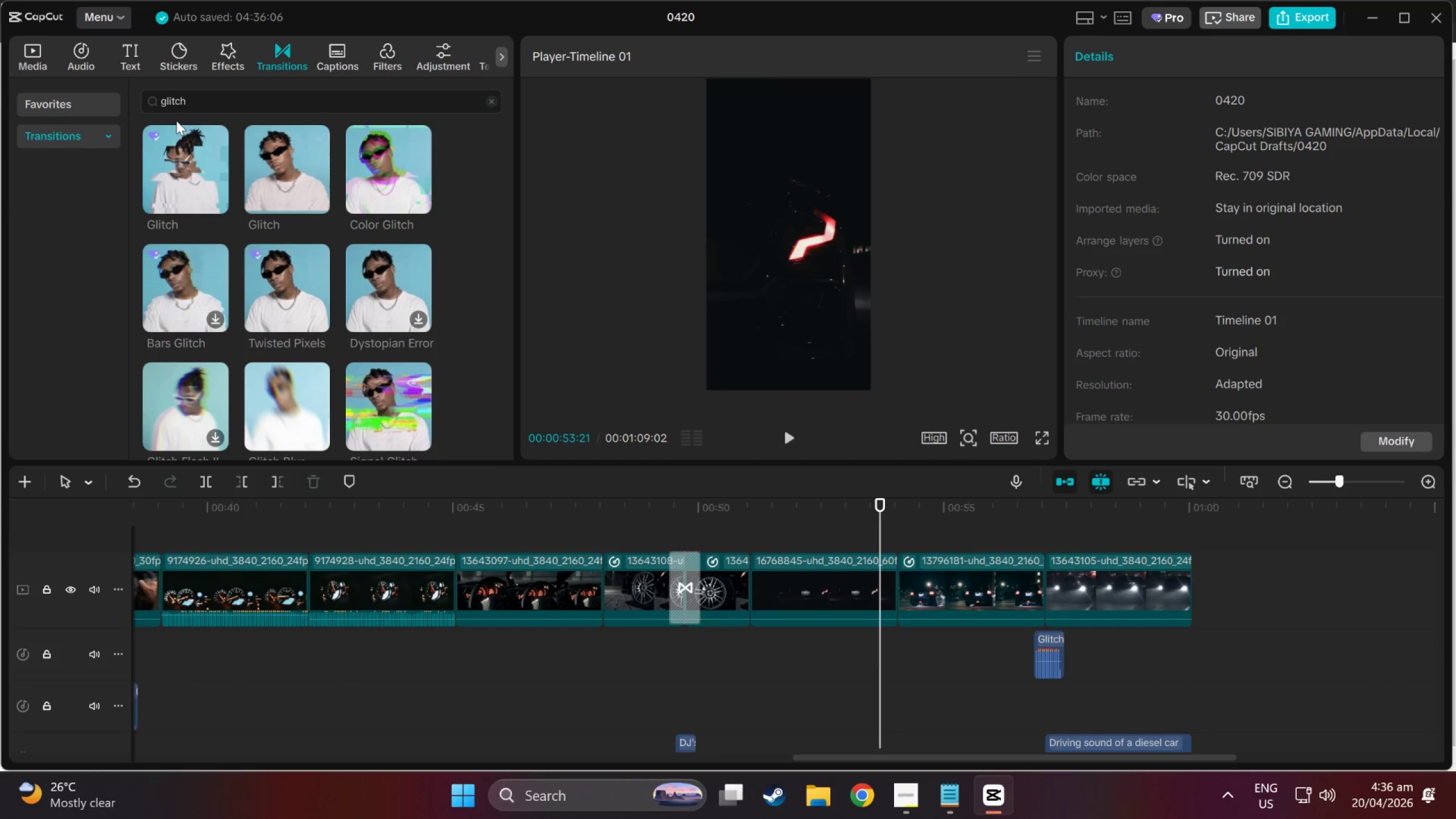 
left_click_drag(start_coordinate=[348, 157], to_coordinate=[888, 596])
 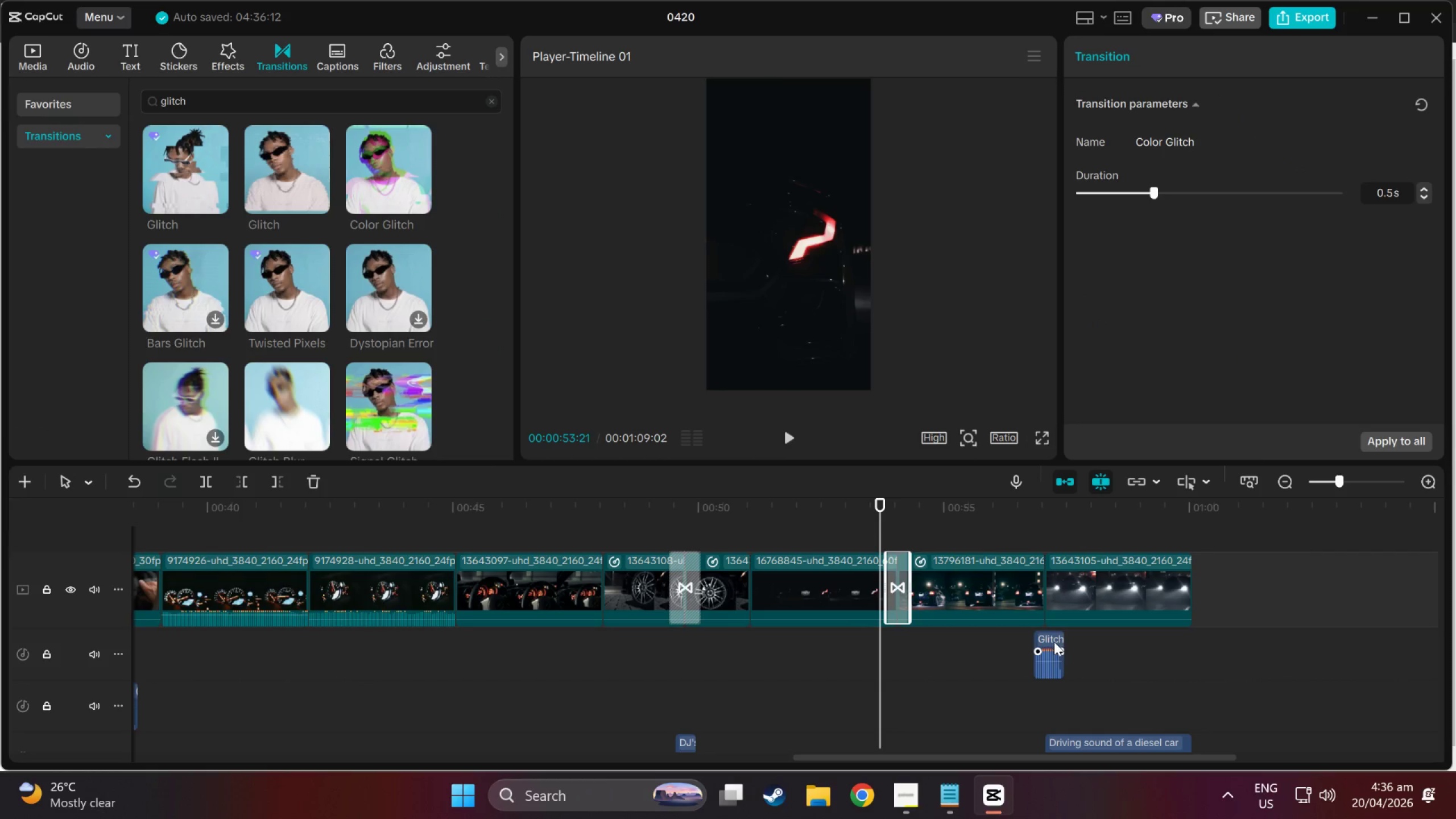 
left_click_drag(start_coordinate=[1051, 640], to_coordinate=[908, 640])
 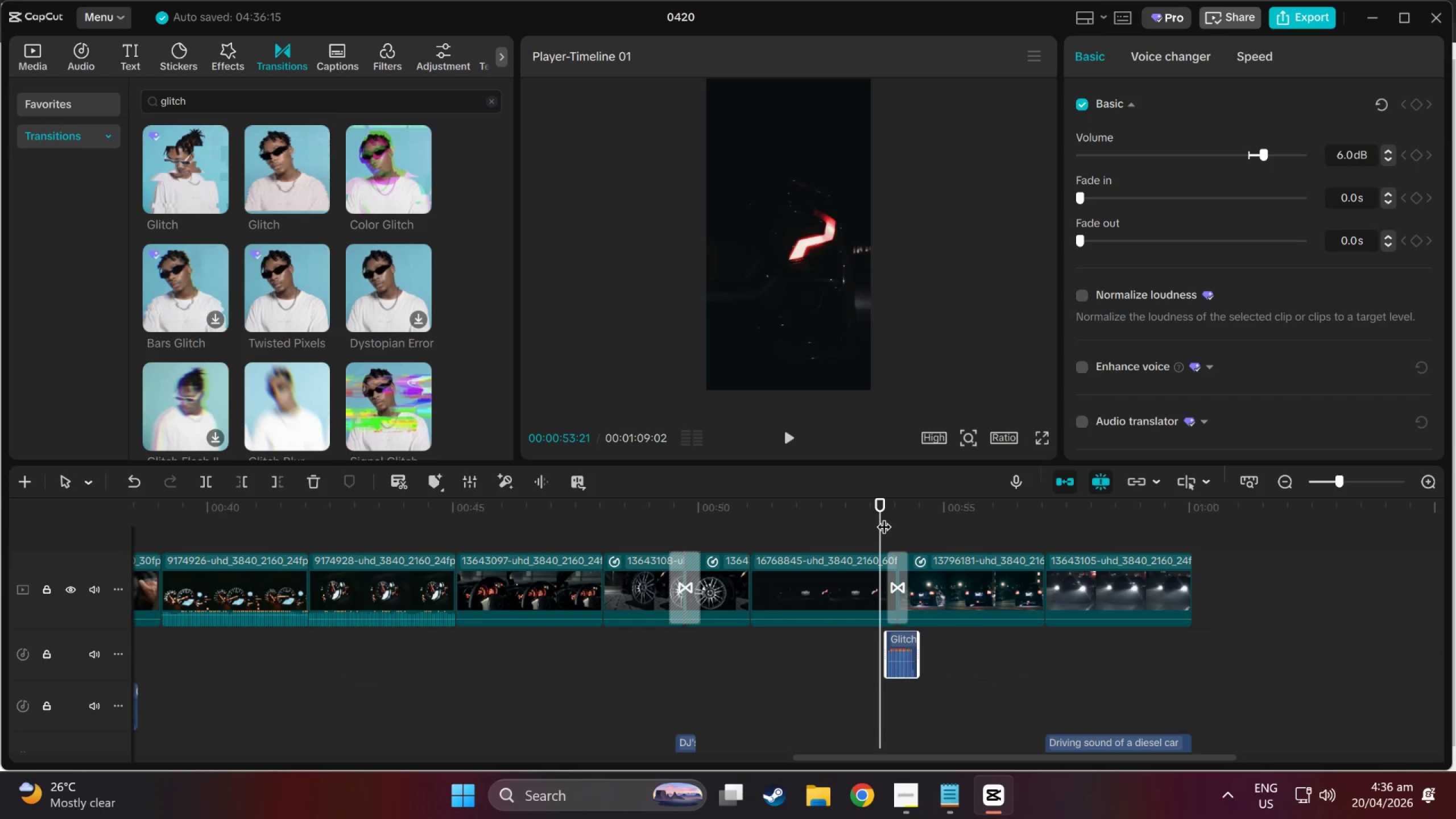 
key(Space)
 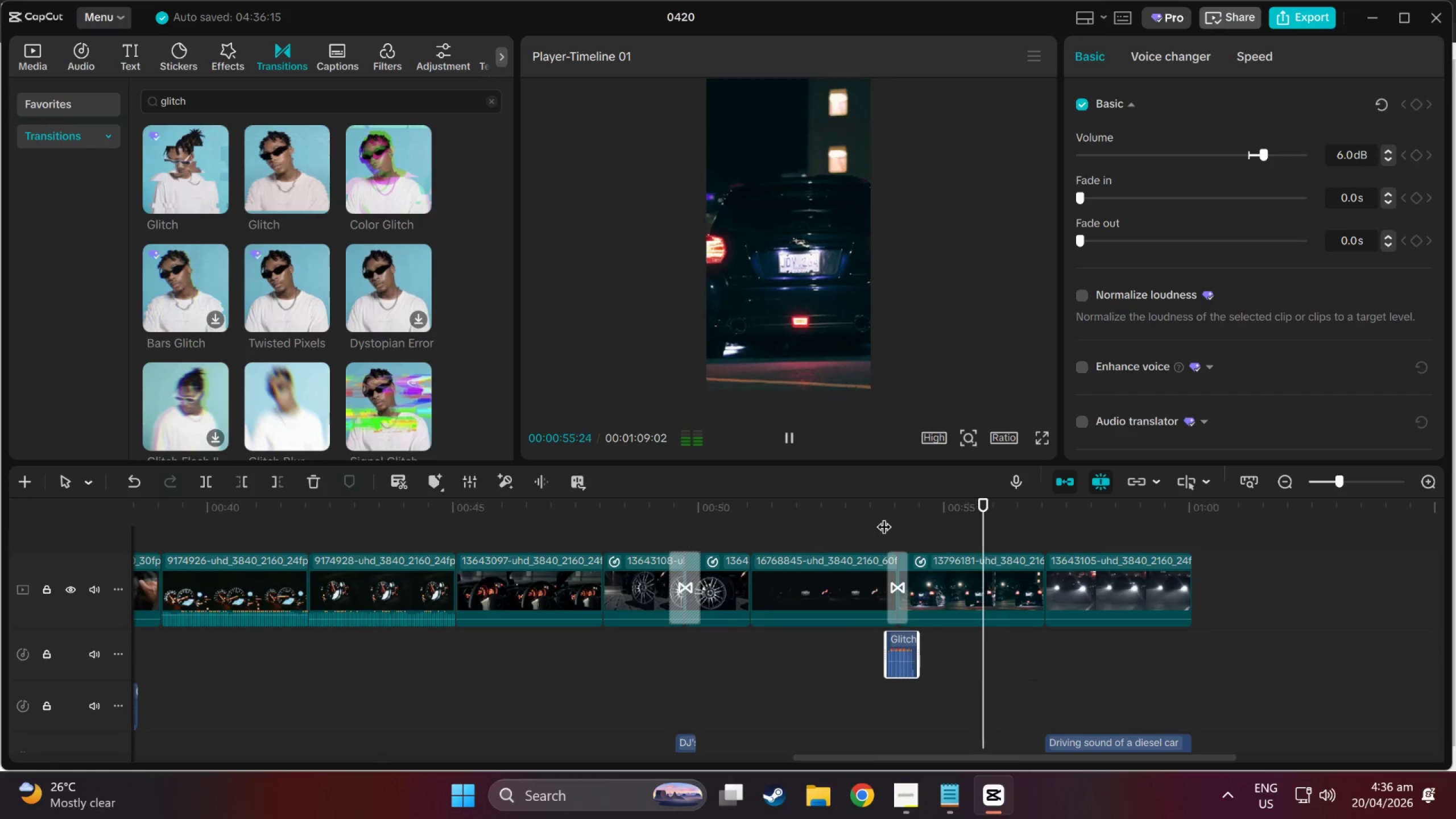 
scroll: coordinate [882, 524], scroll_direction: down, amount: 1.0
 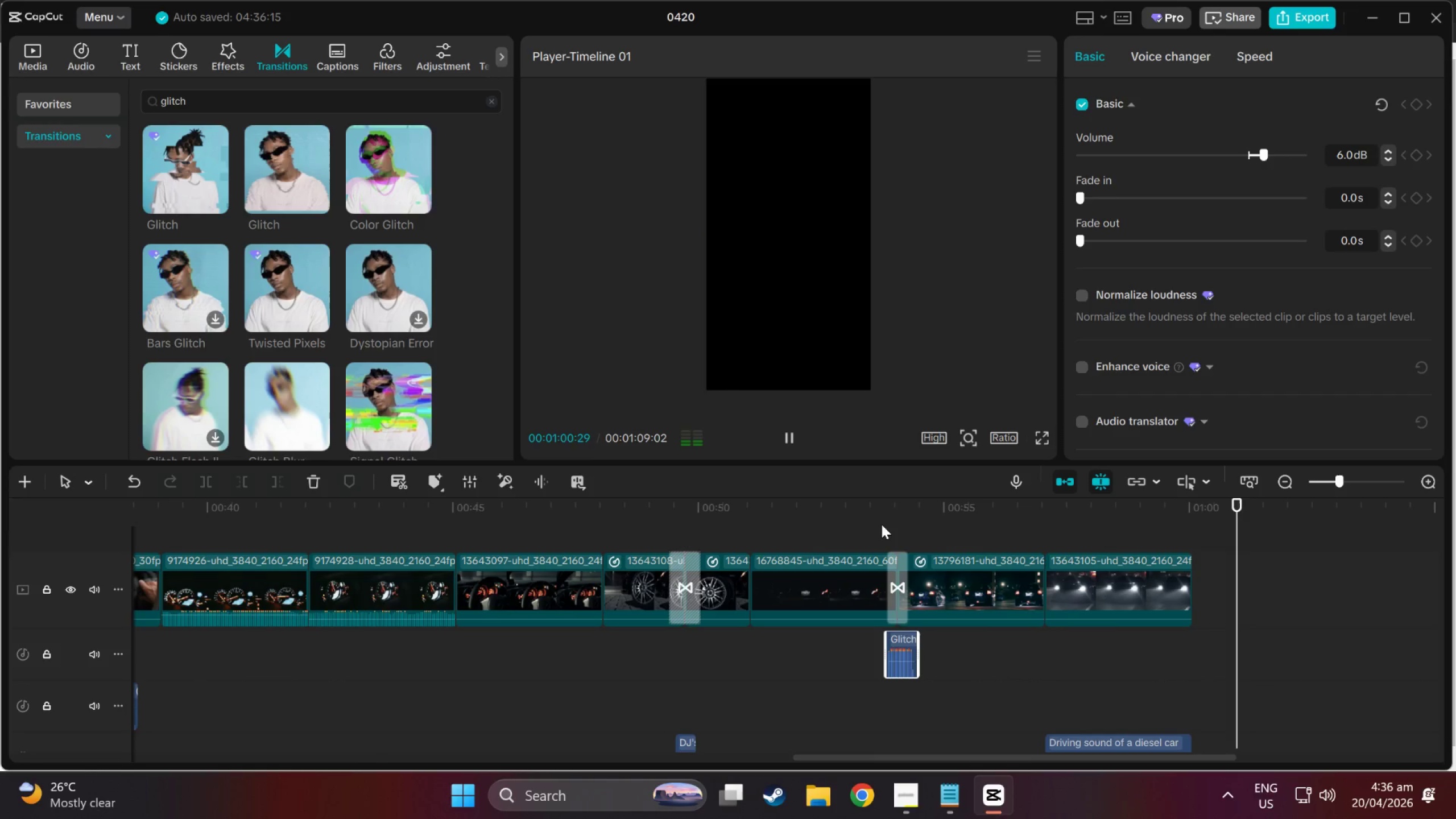 
wait(5.34)
 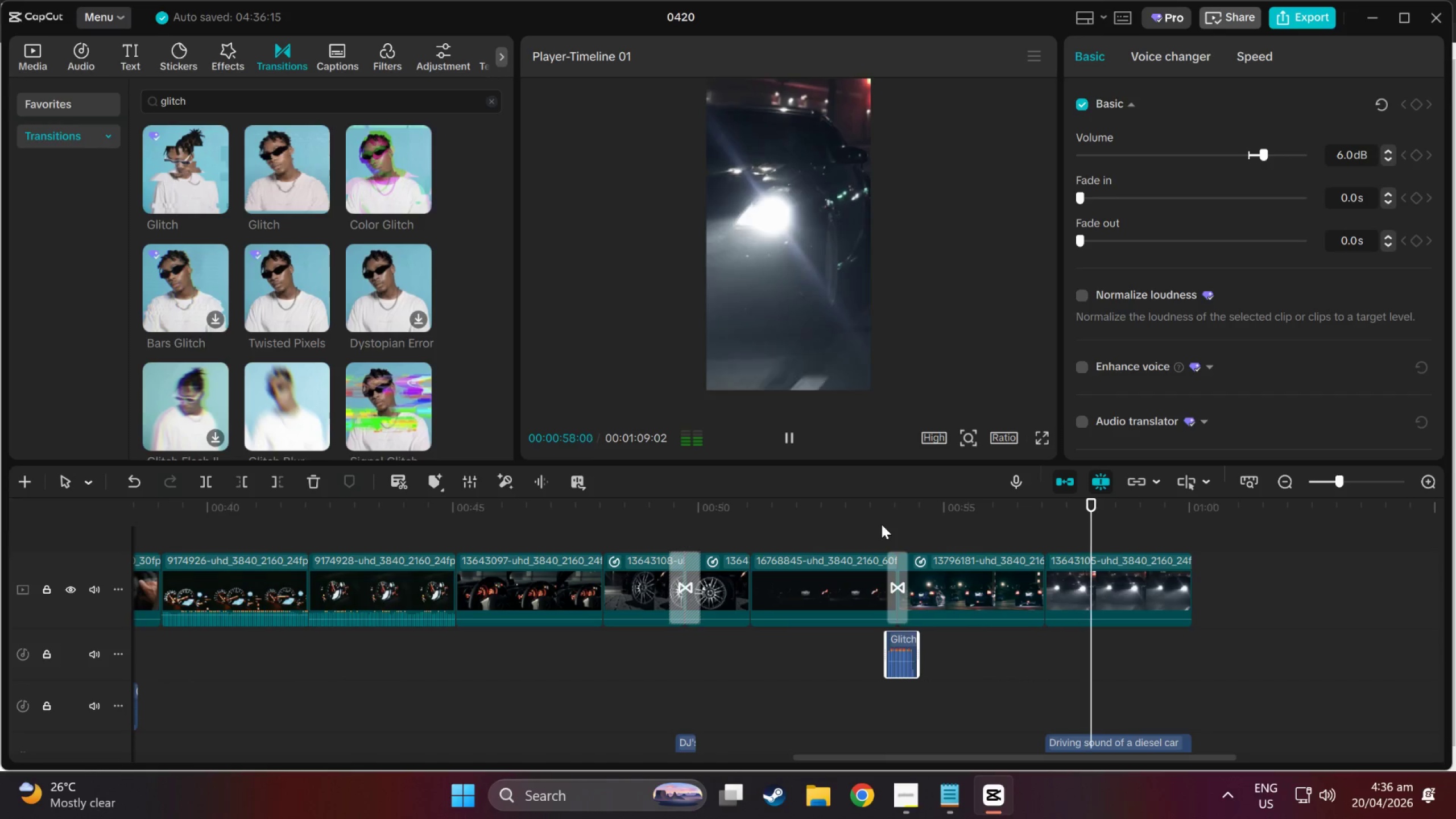 
left_click([1043, 435])
 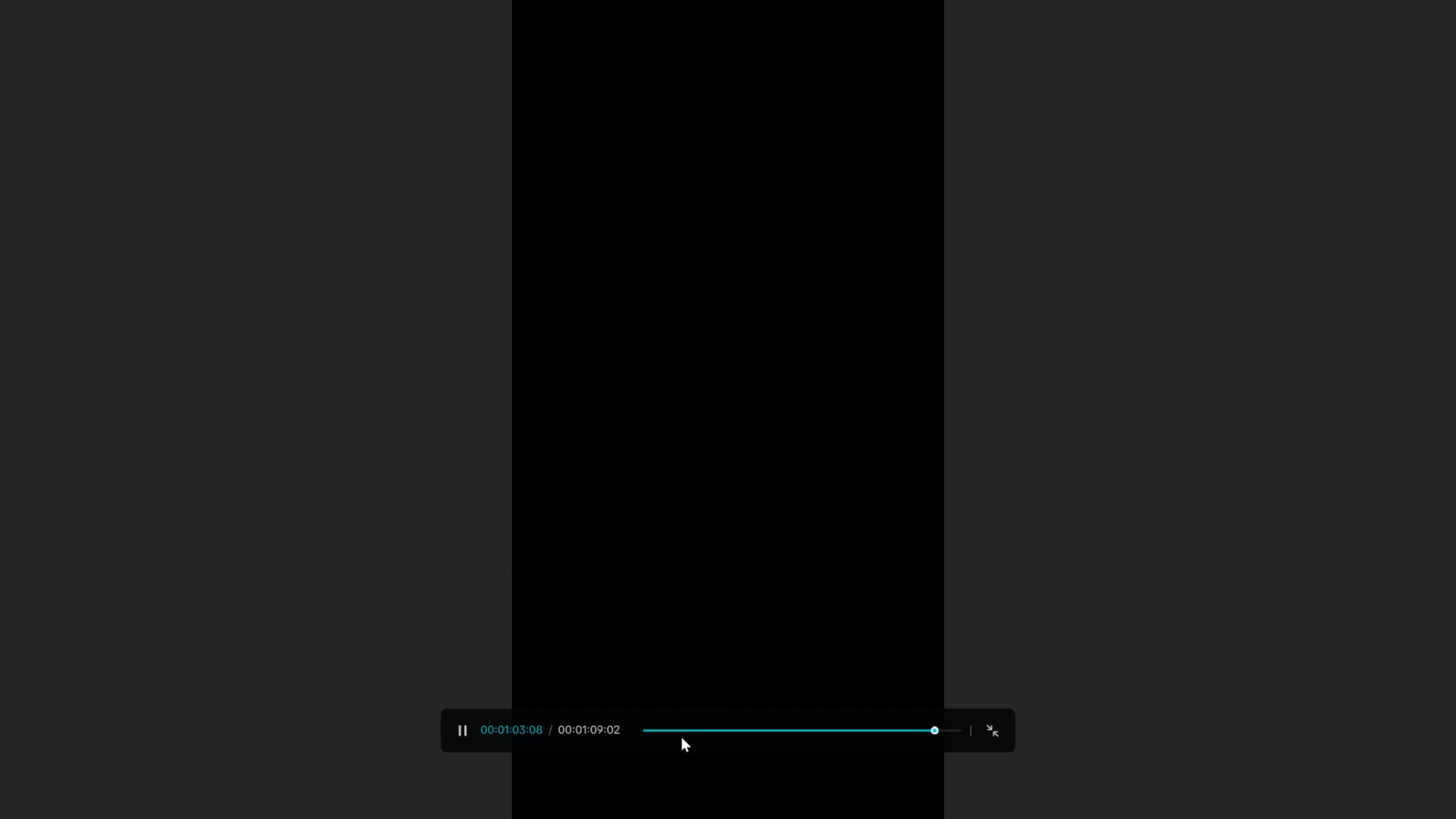 
left_click_drag(start_coordinate=[677, 733], to_coordinate=[601, 736])
 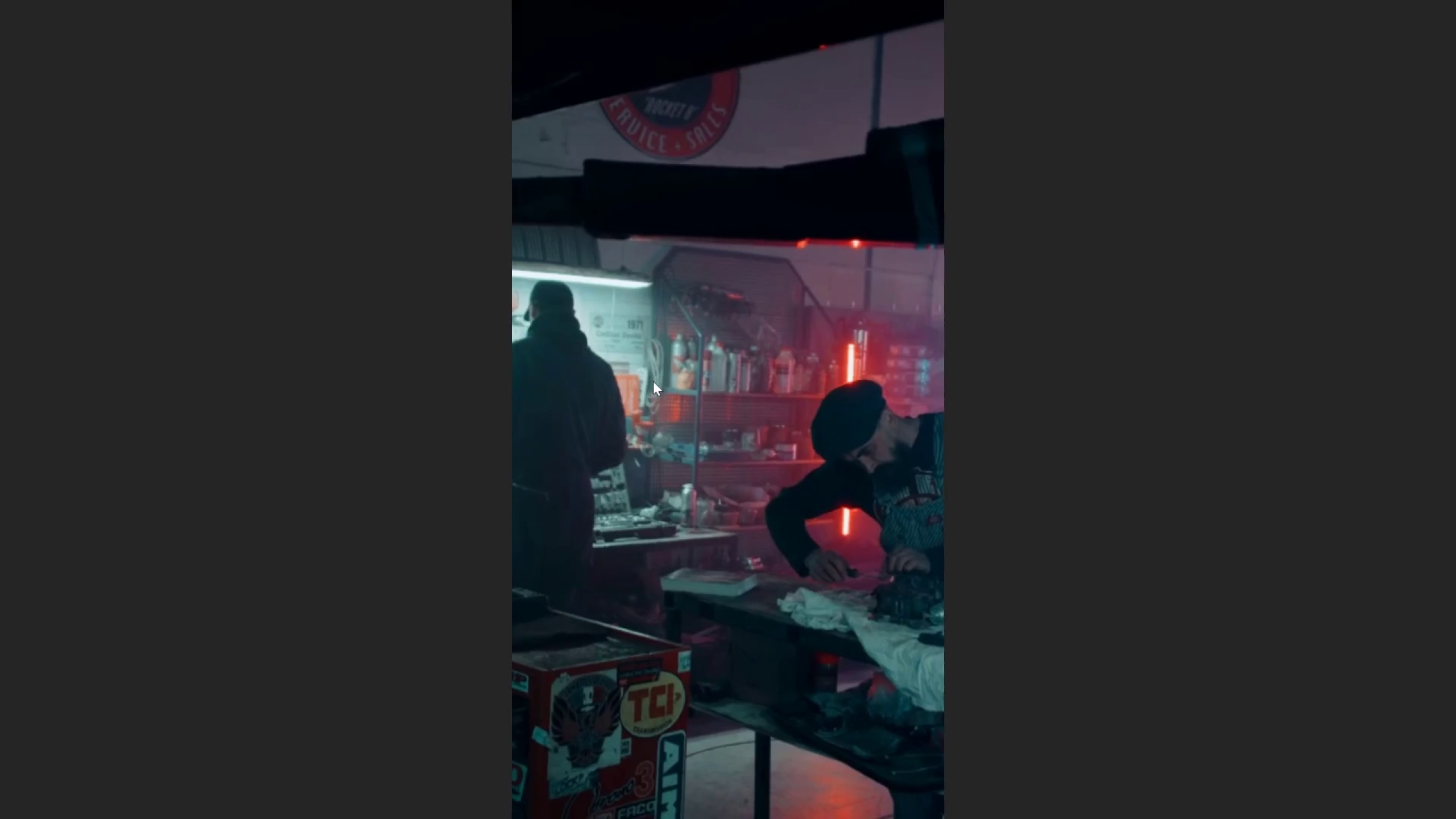 
wait(23.36)
 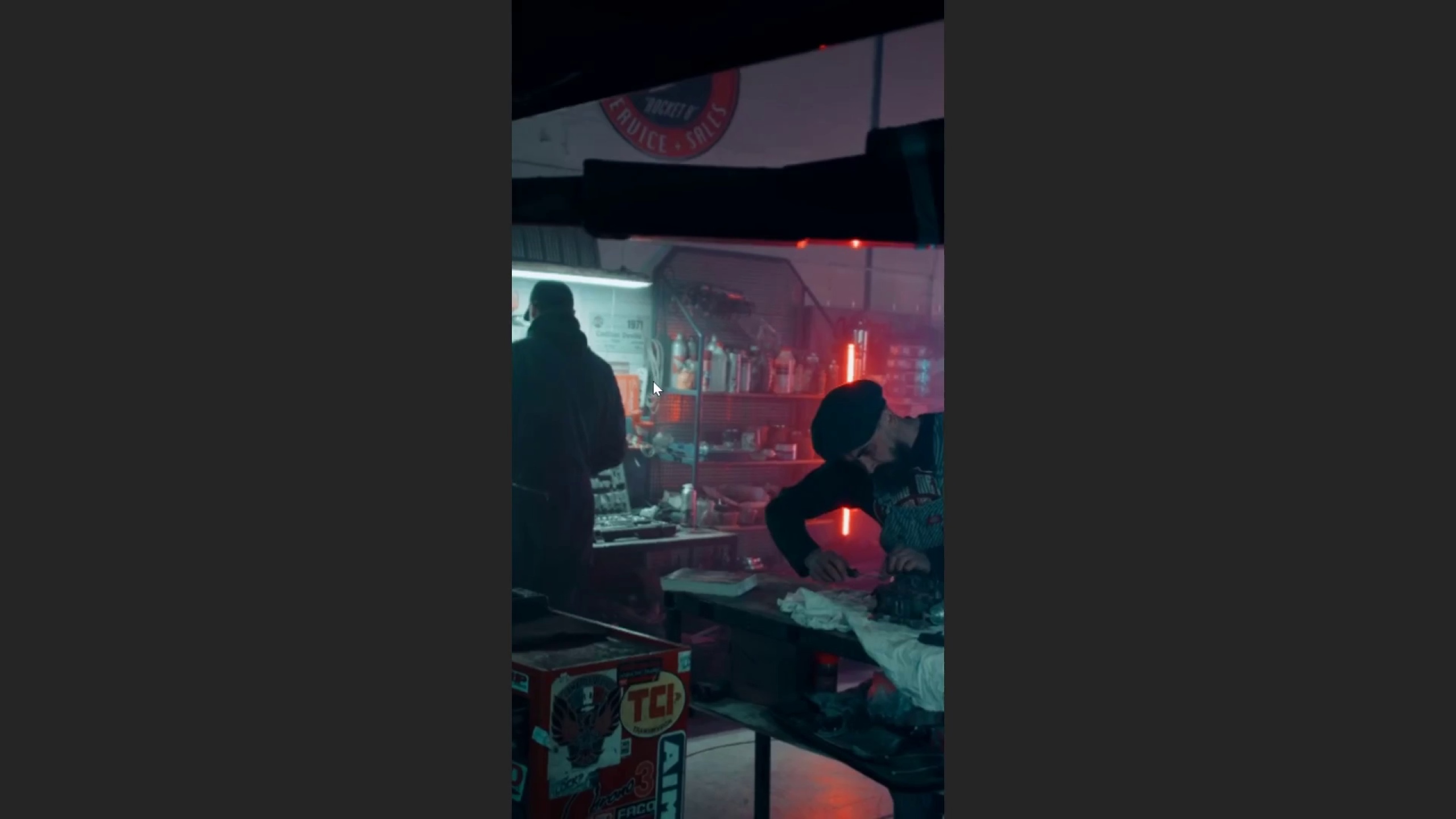 
key(Escape)
 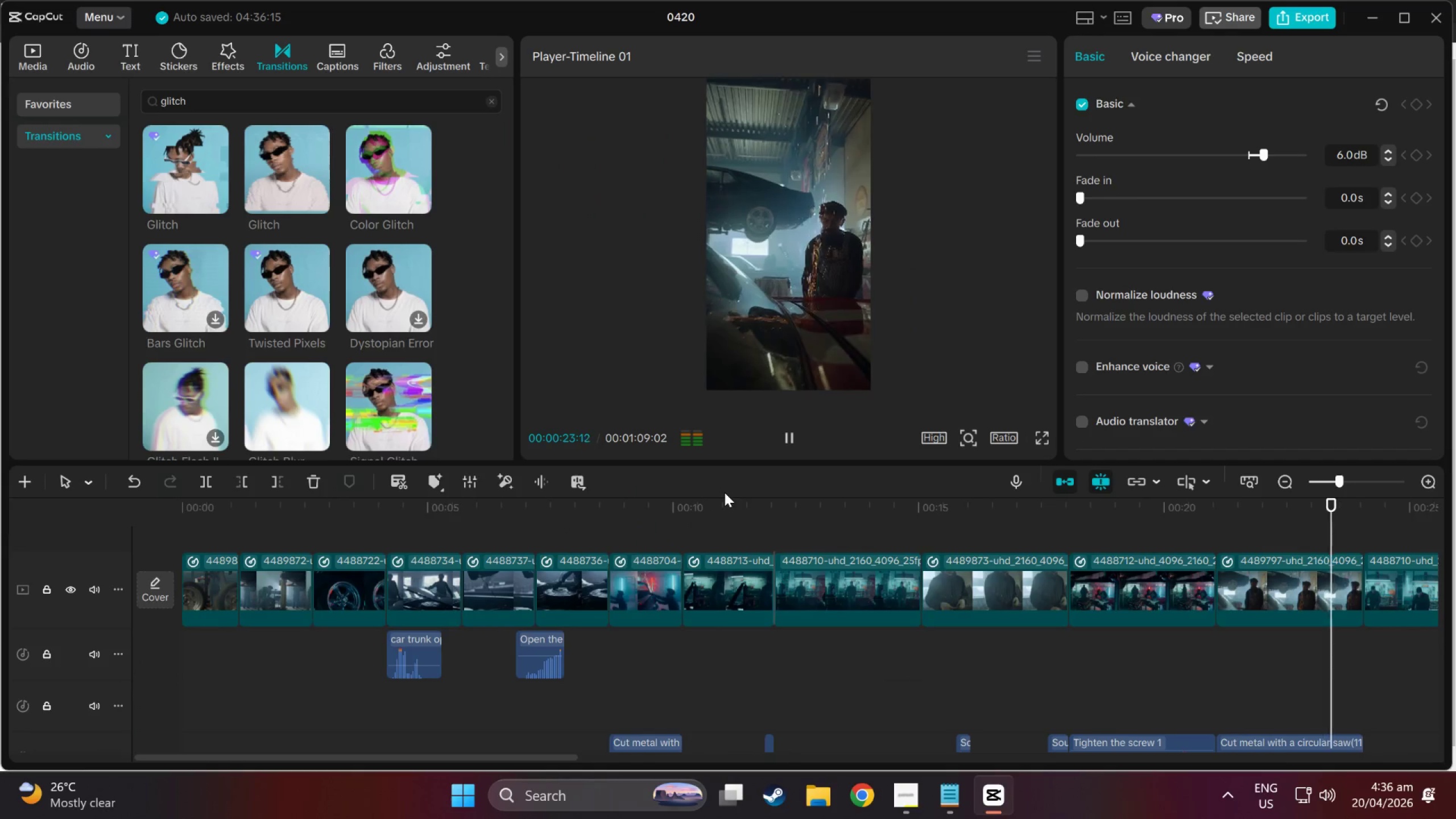 
key(Alt+Tab)